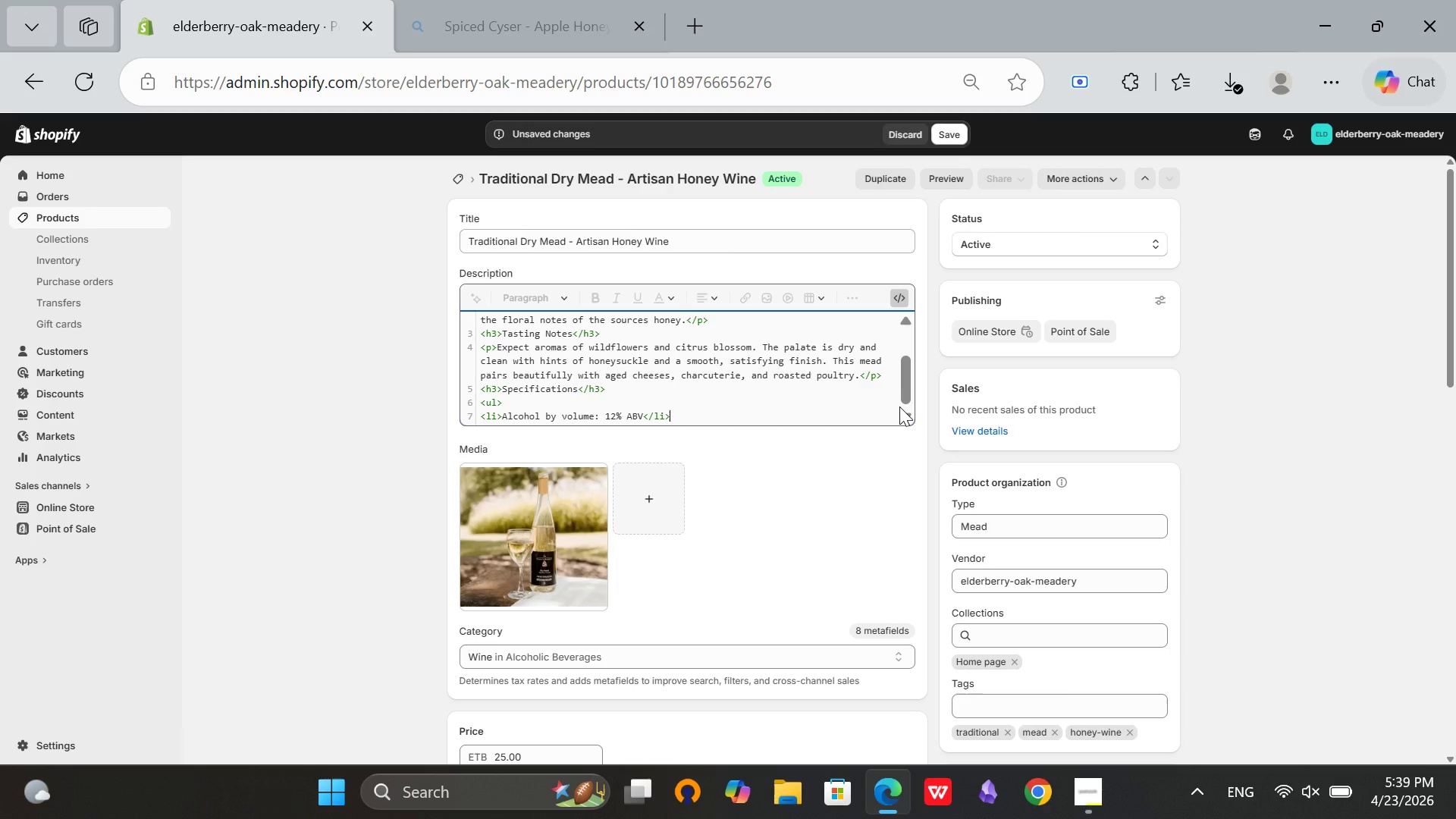 
key(Enter)
 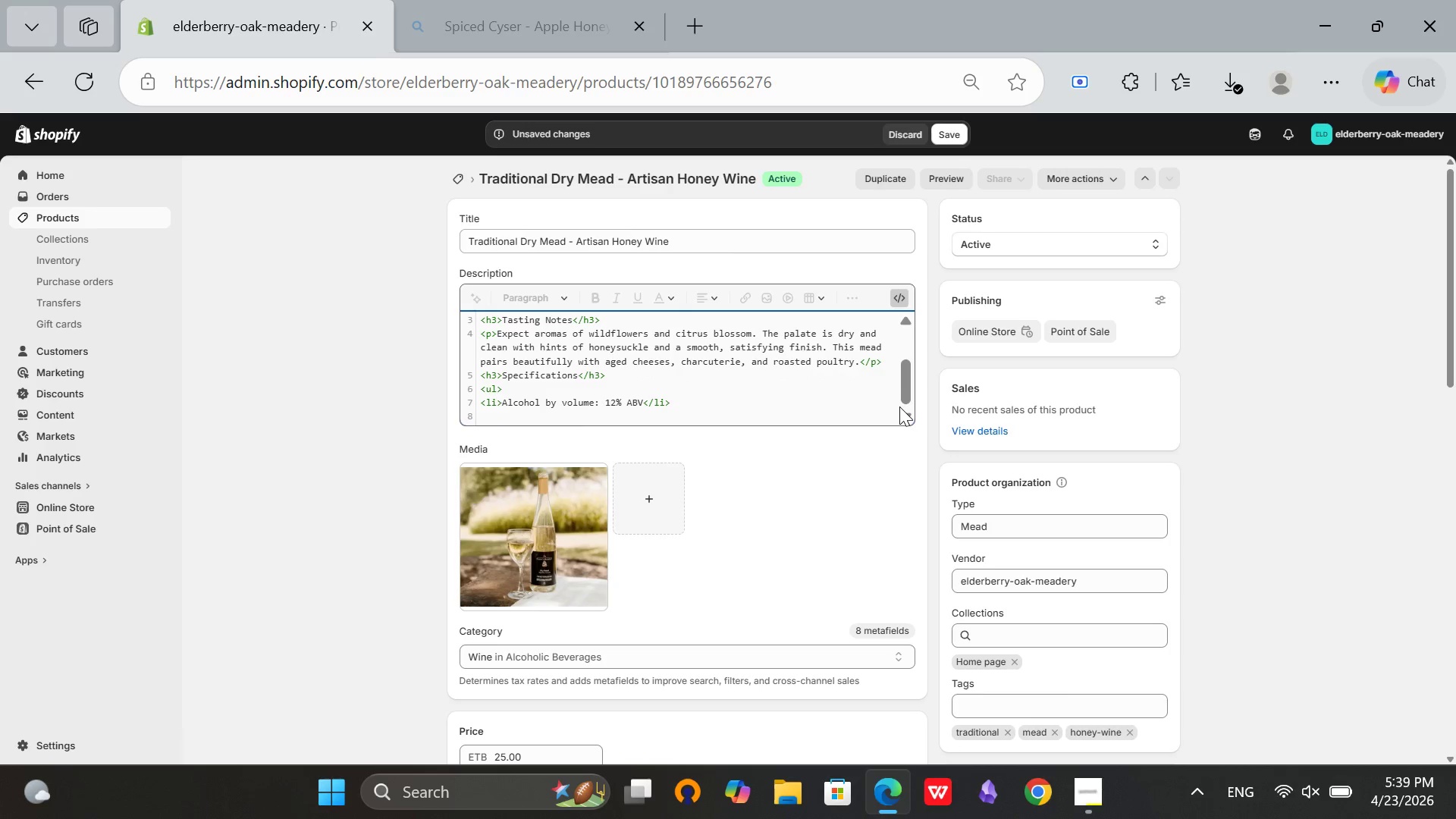 
type(<li>Bottle size: 750)
 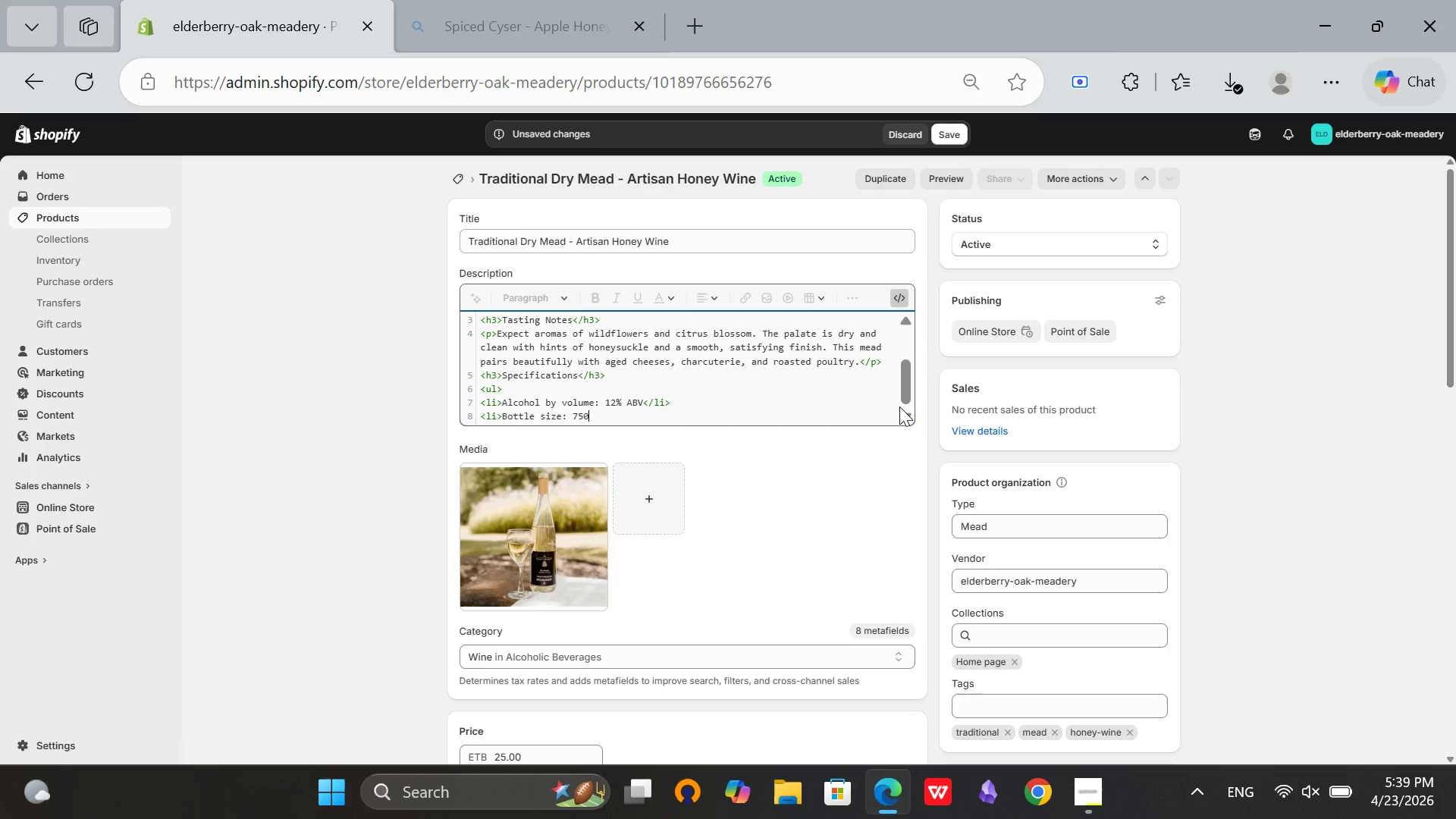 
wait(12.11)
 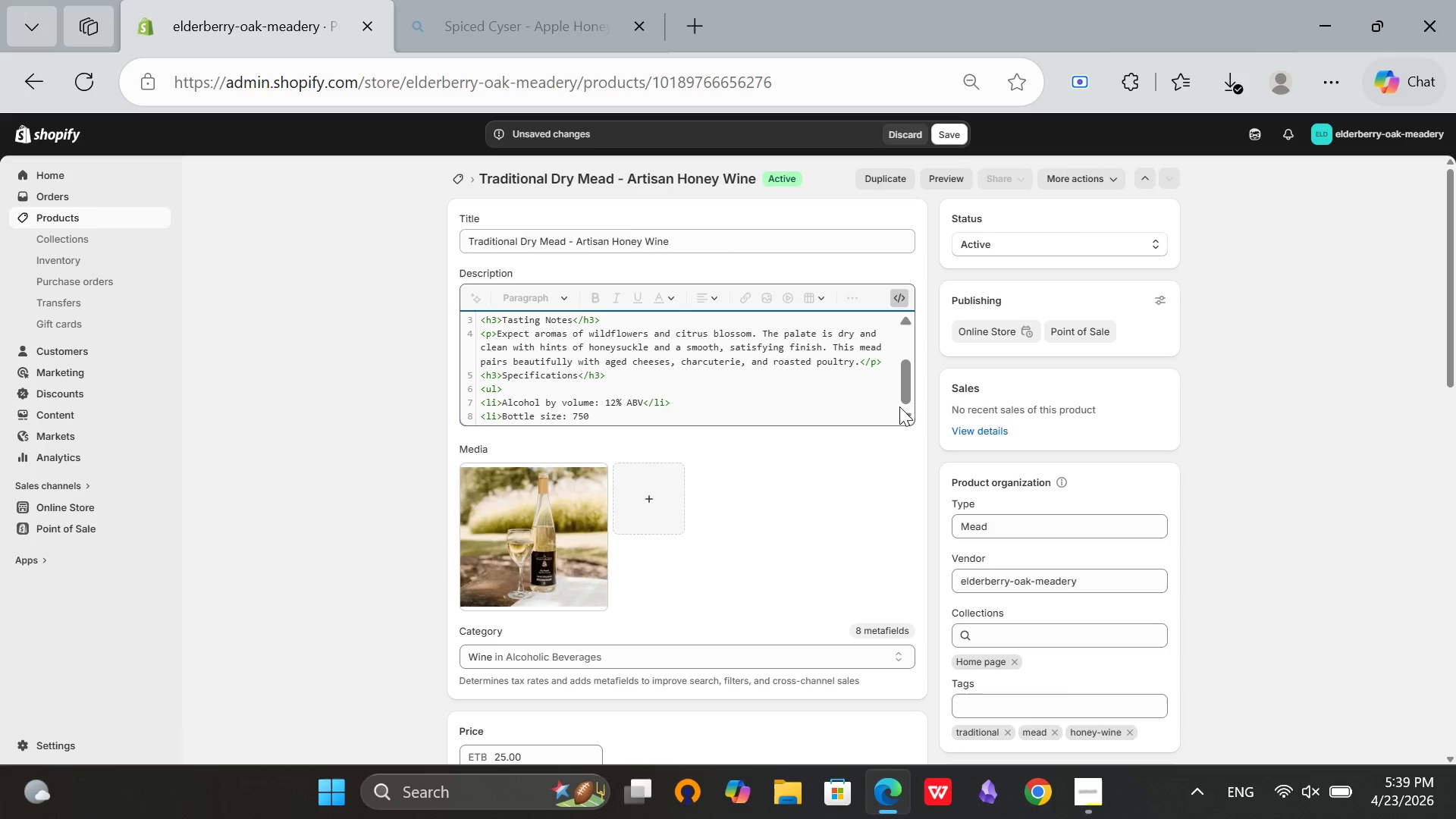 
type(ml</li>)
 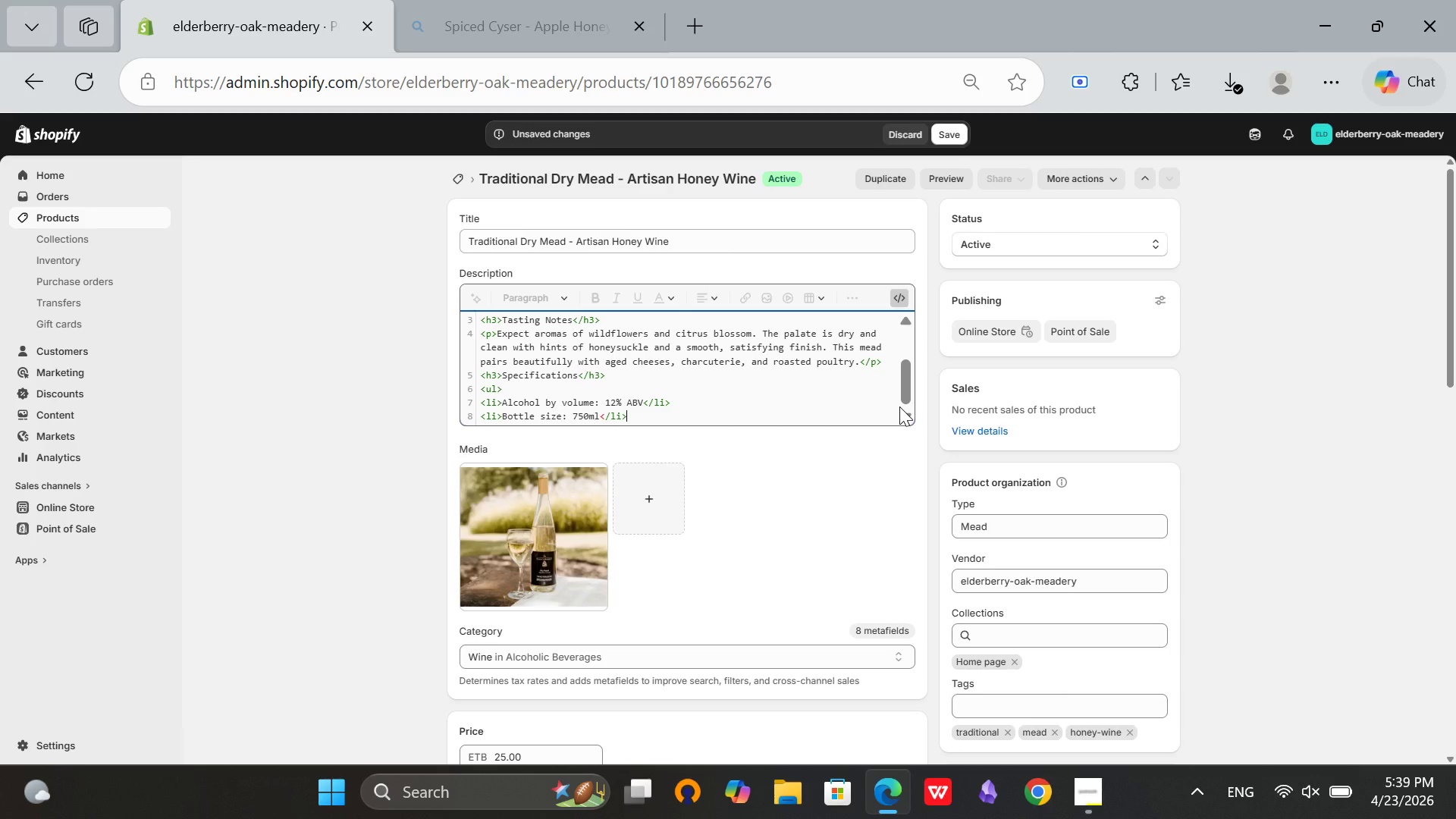 
key(Enter)
 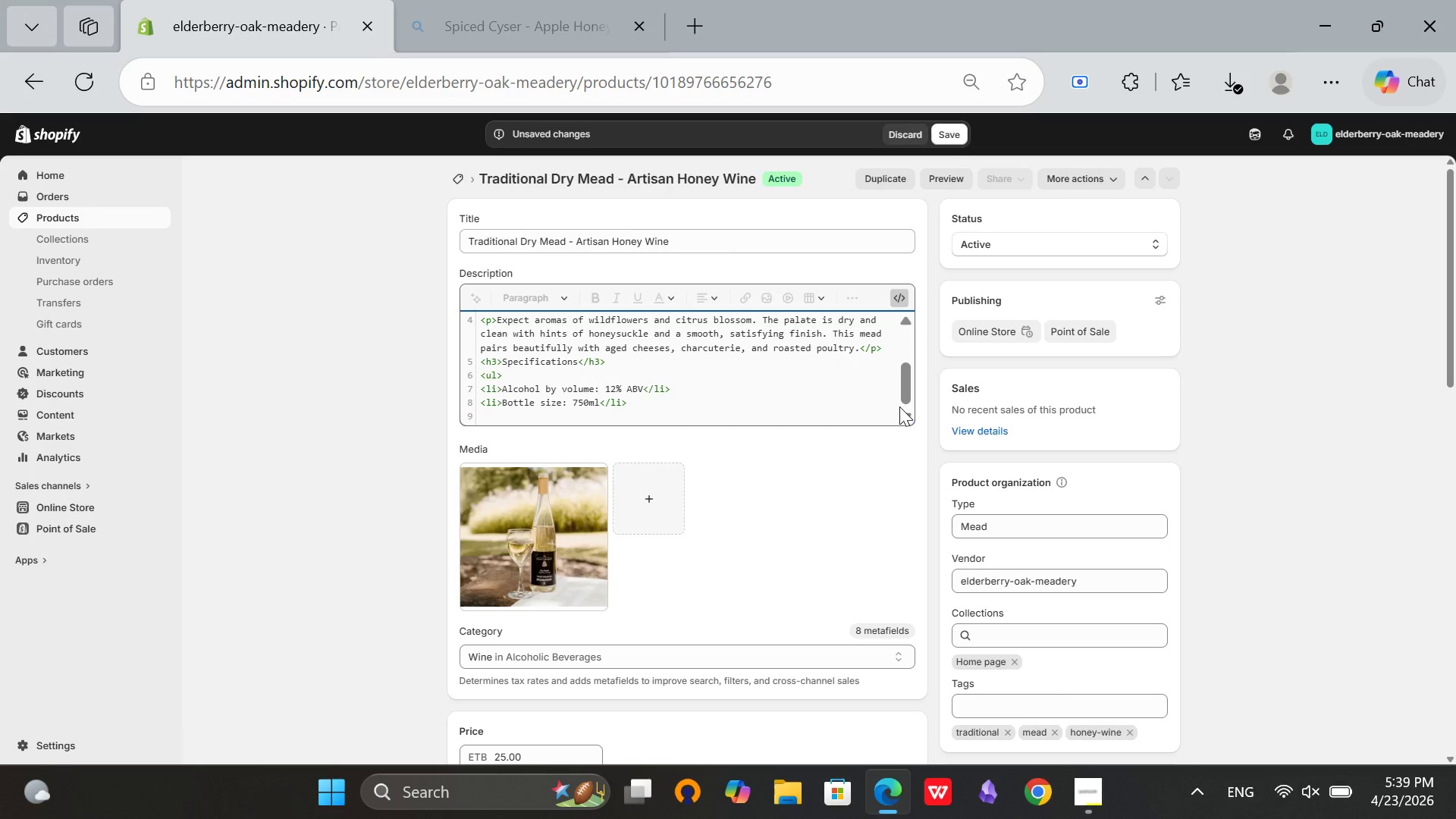 
type(<li>Ingredients: Raw wildflower honey,)
 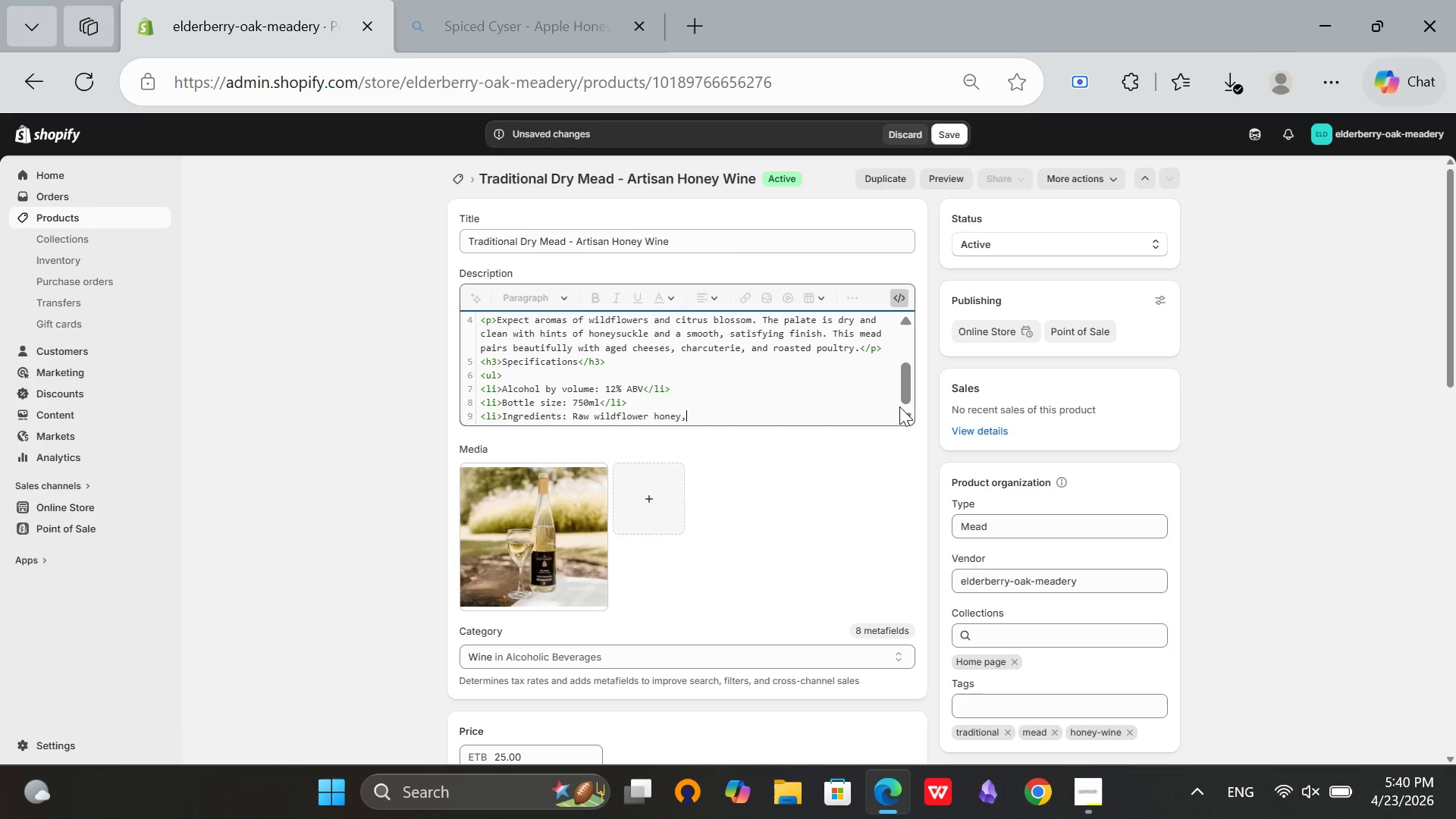 
type( spring water, champah)
key(Backspace)
type(gne)
 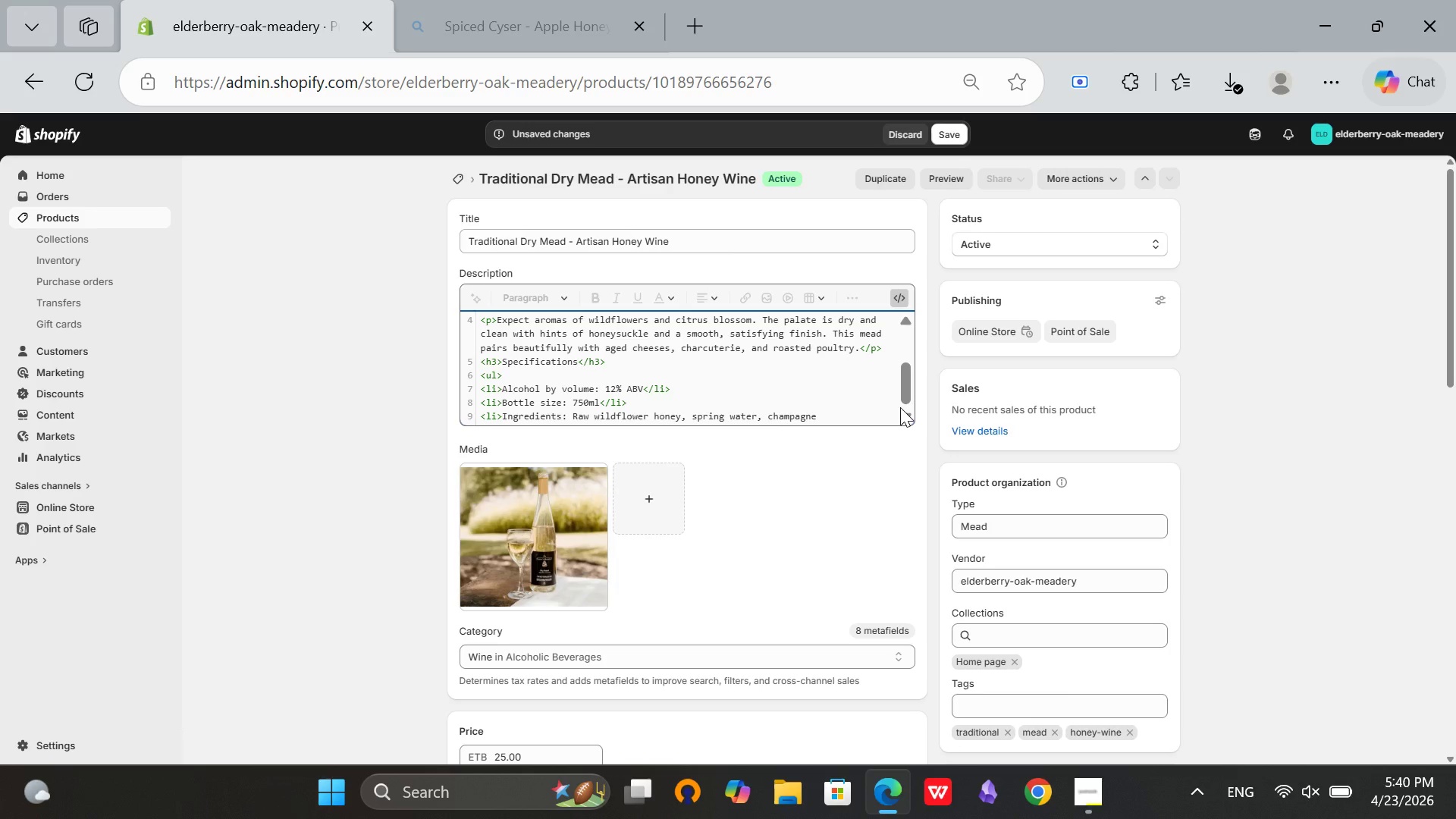 
wait(8.56)
 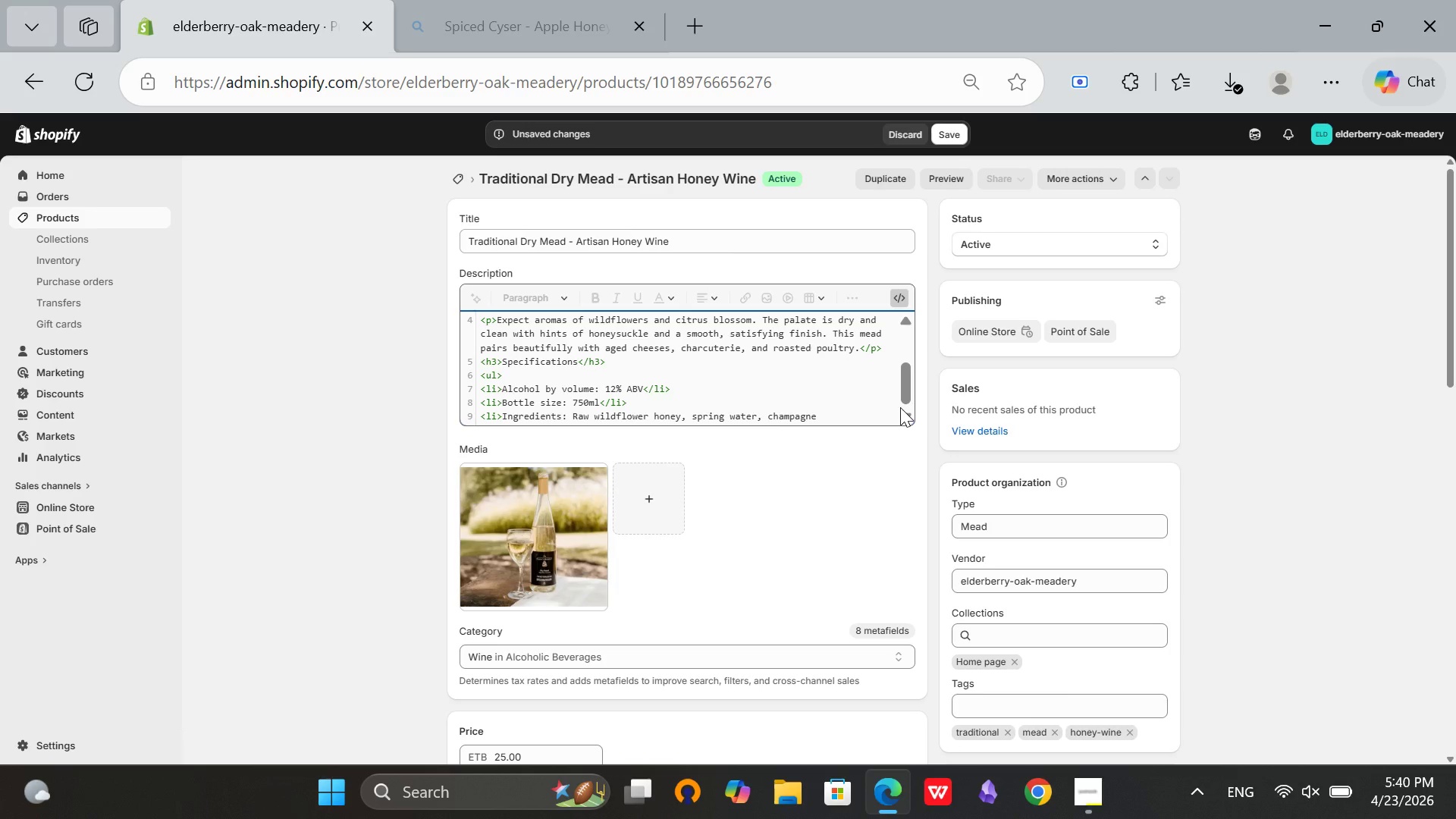 
type( yeast</li>)
 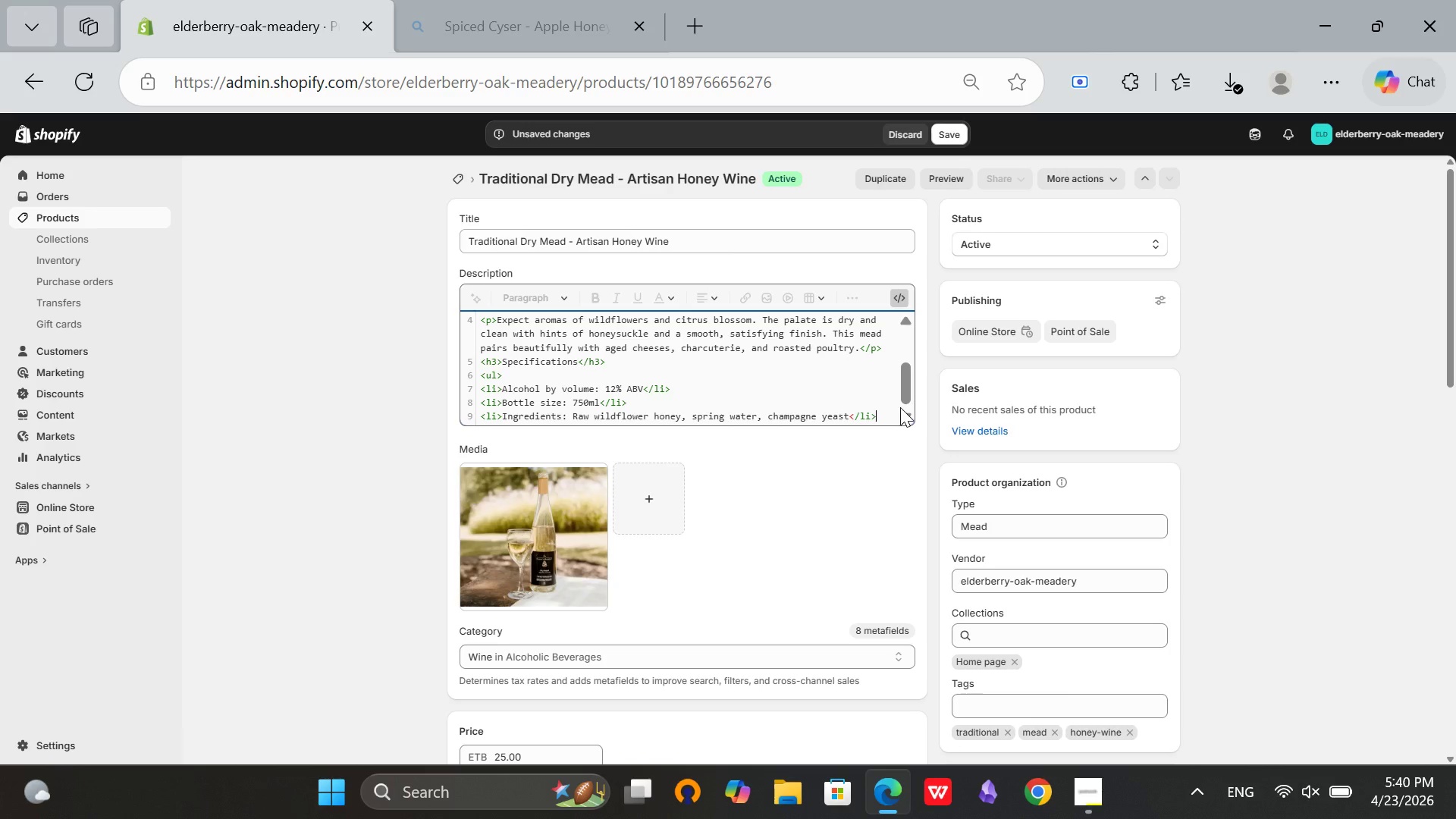 
key(Enter)
 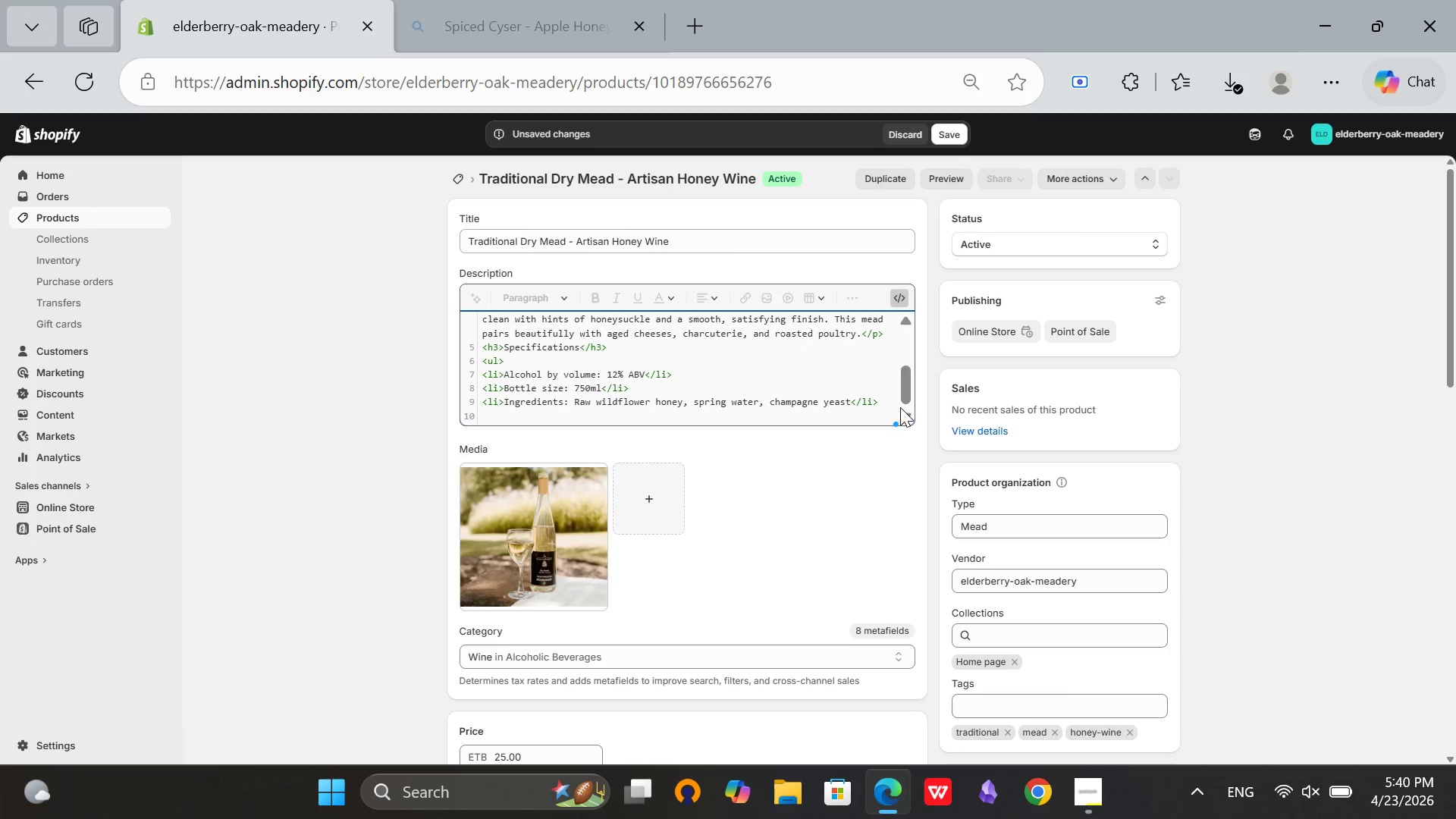 
type(<li>Serving temperatures)
key(Backspace)
type(: 50-55 degrees Fahrenheit</li>)
 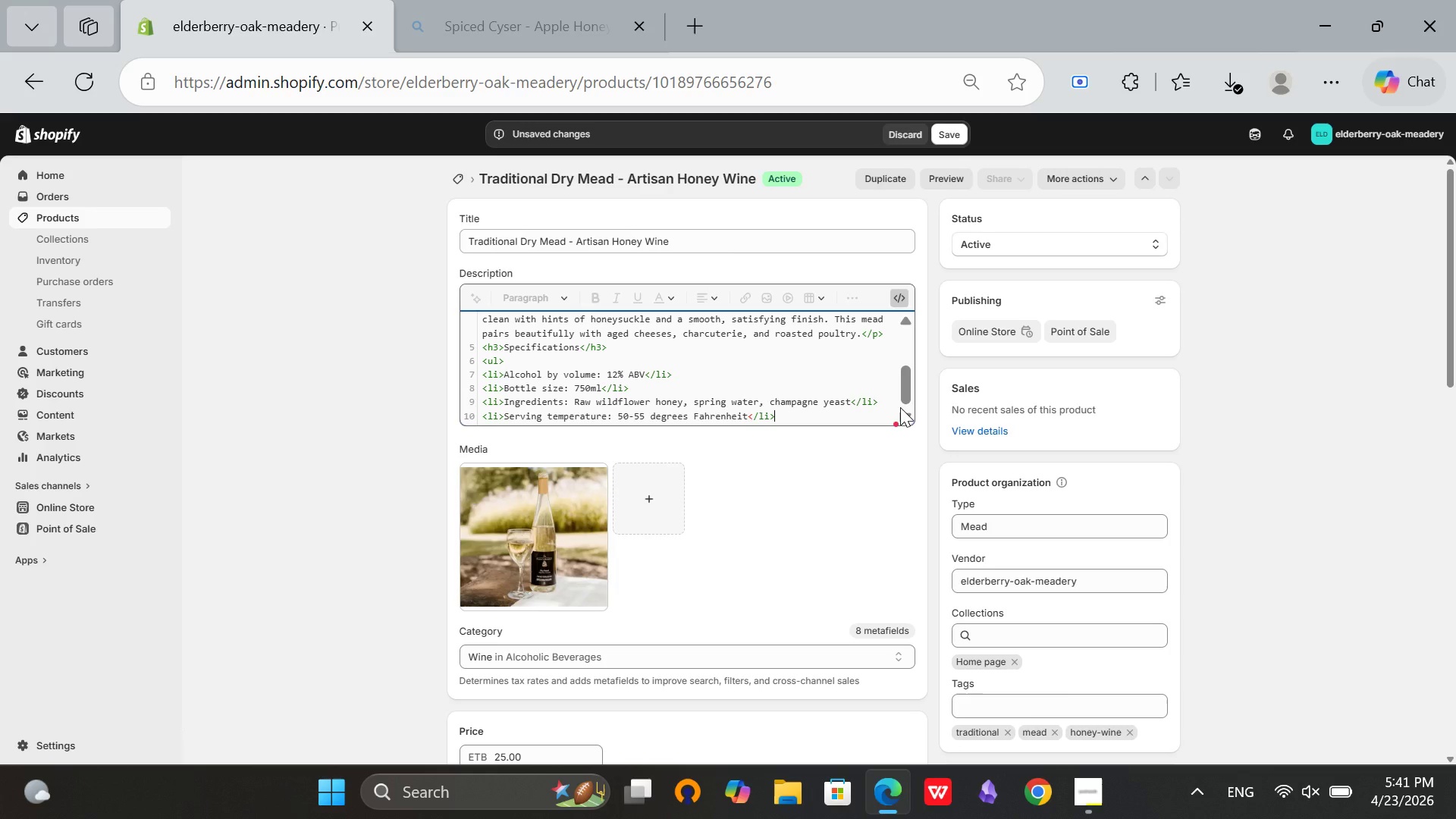 
key(Enter)
 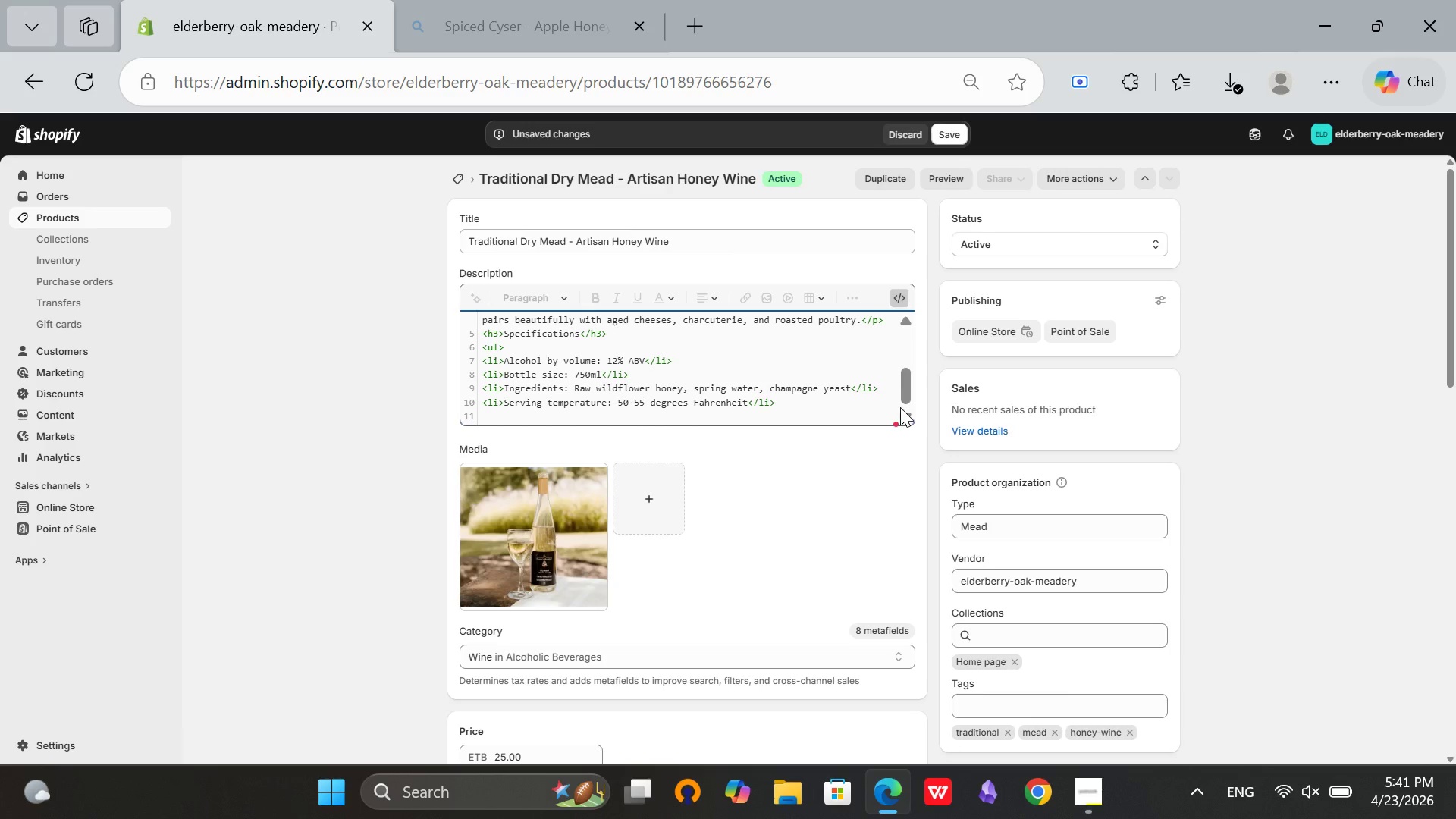 
type(<li>Allergens: None)
 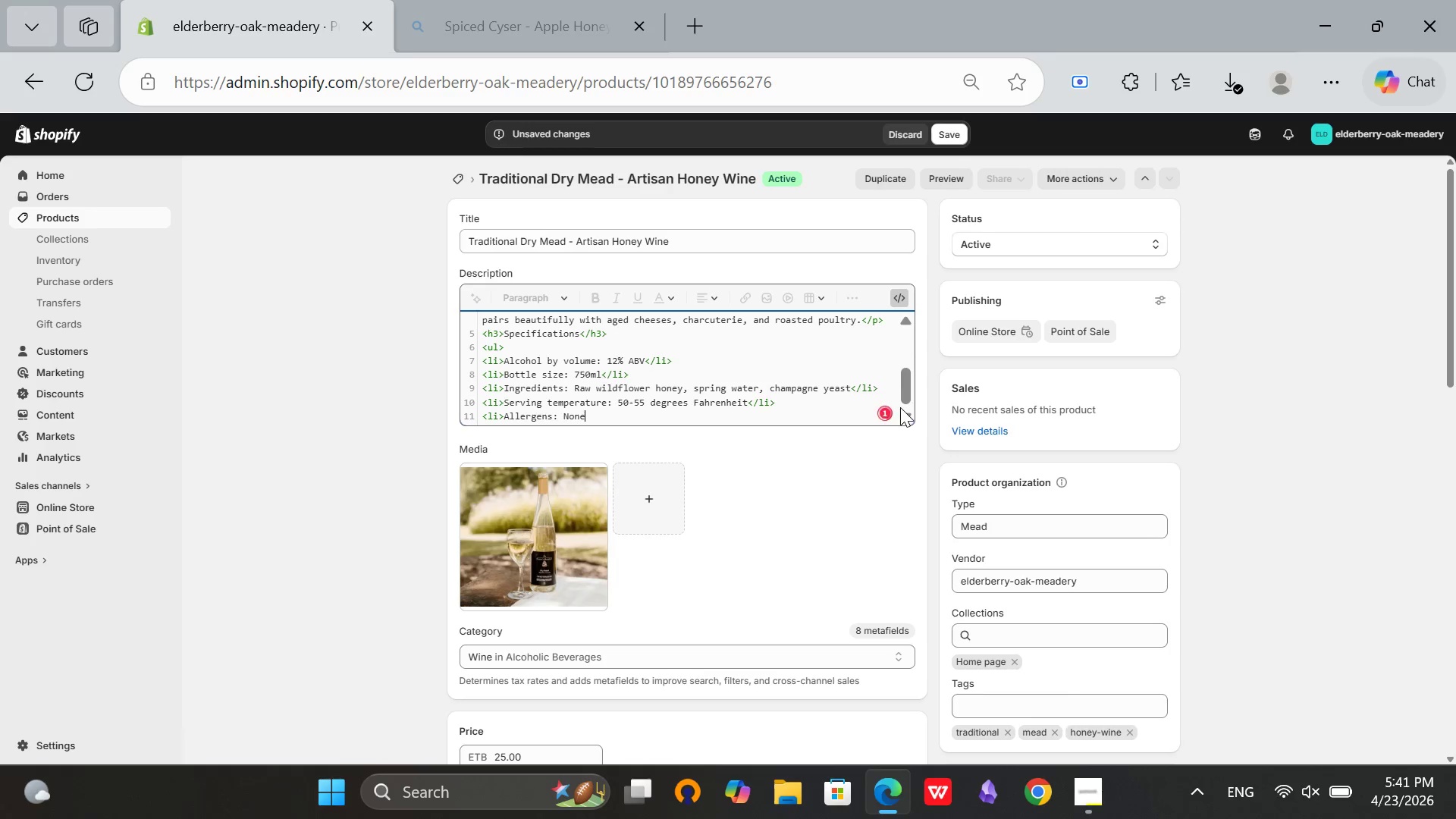 
type( (gluten-free, vea)
key(Backspace)
type(gan)
 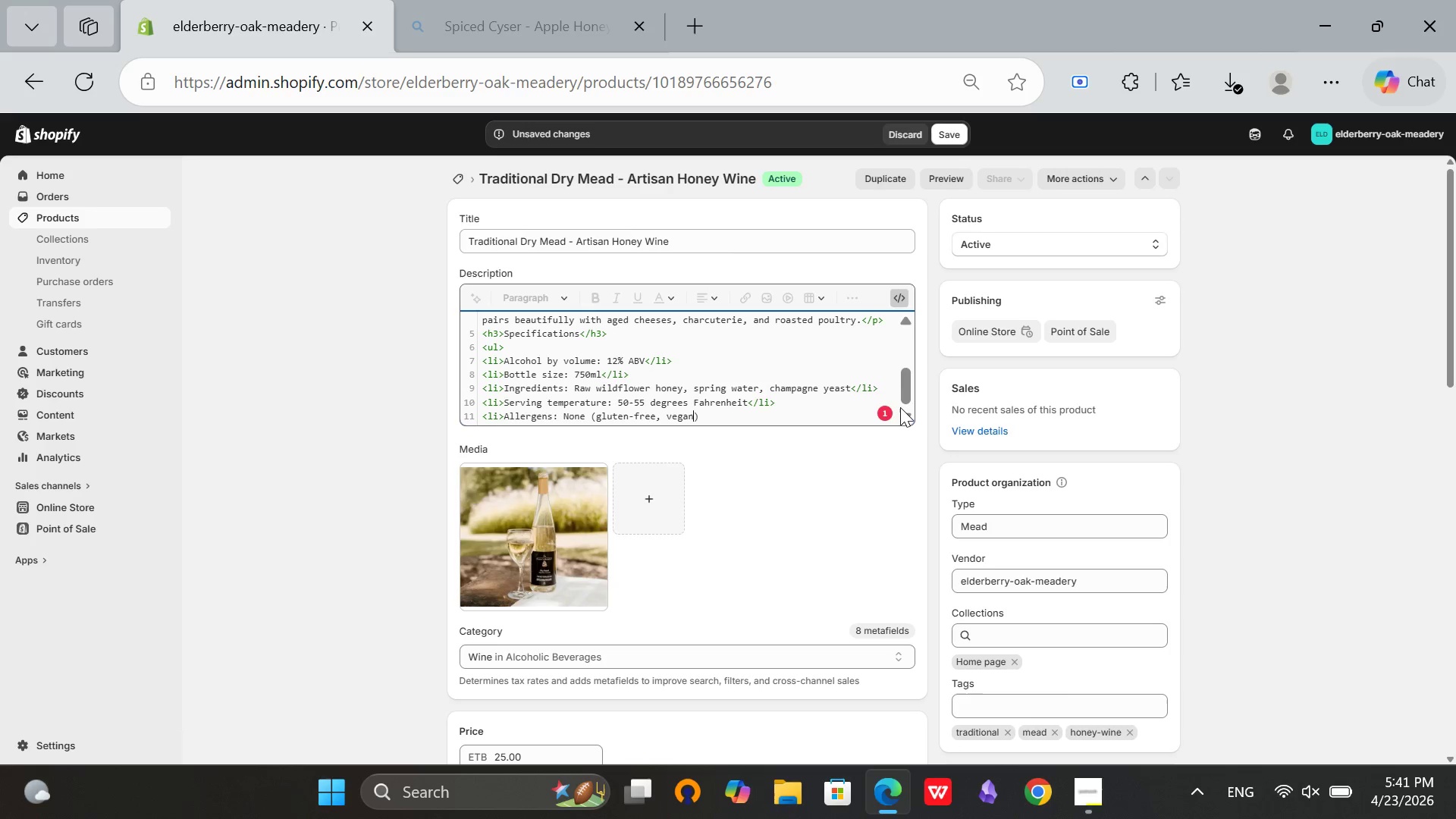 
key(ArrowRight)
 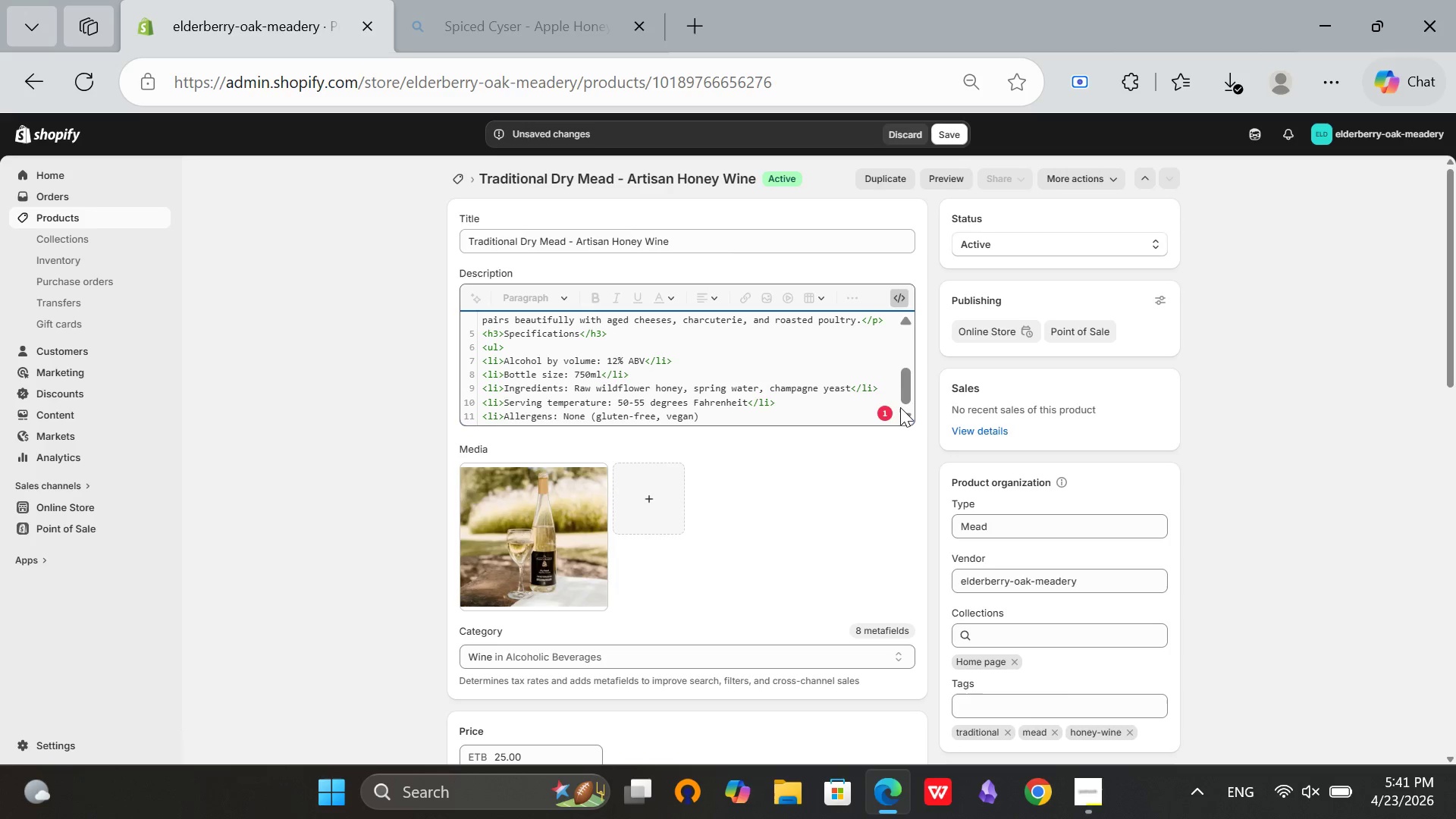 
type(</li>)
 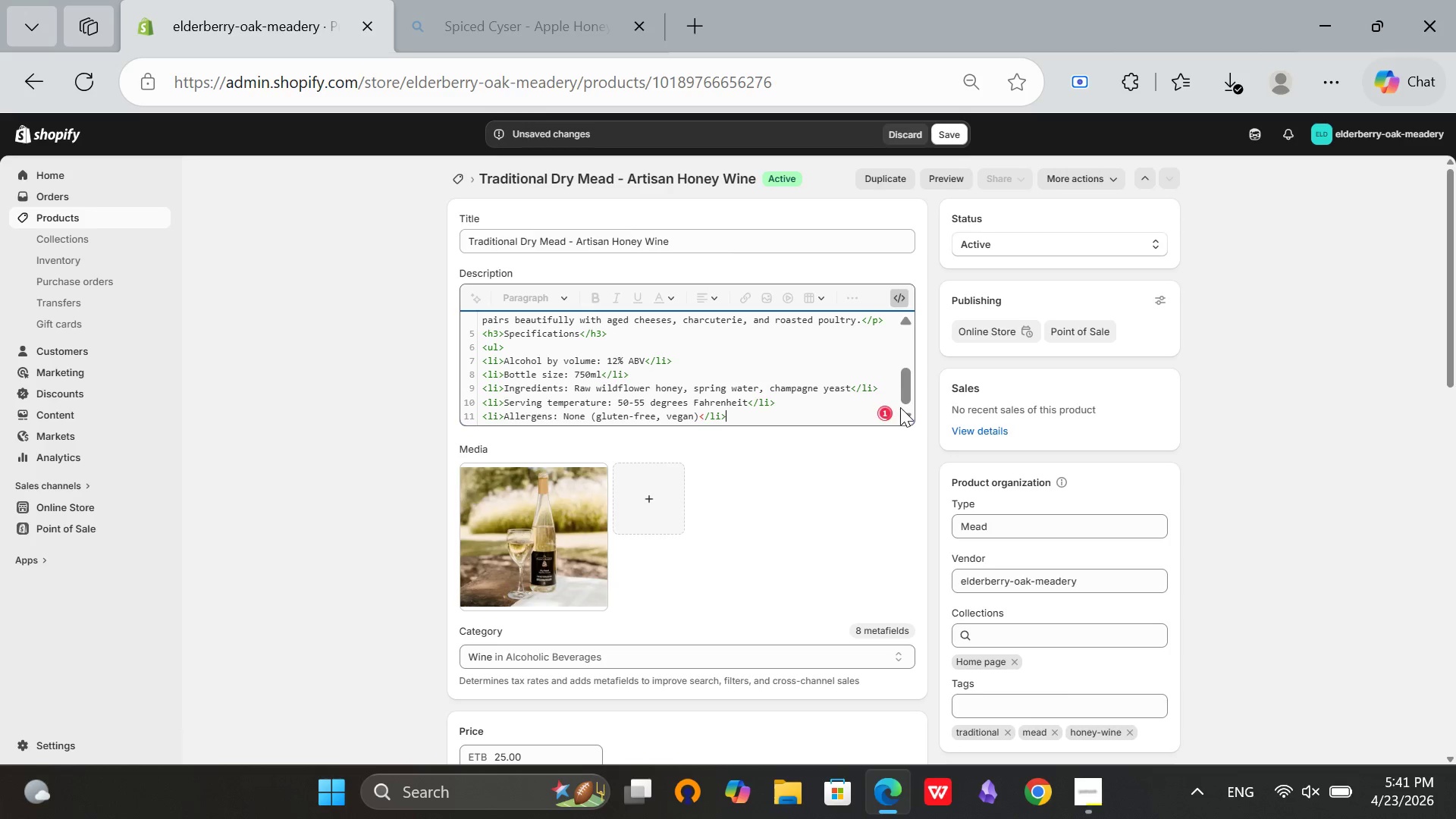 
key(Enter)
 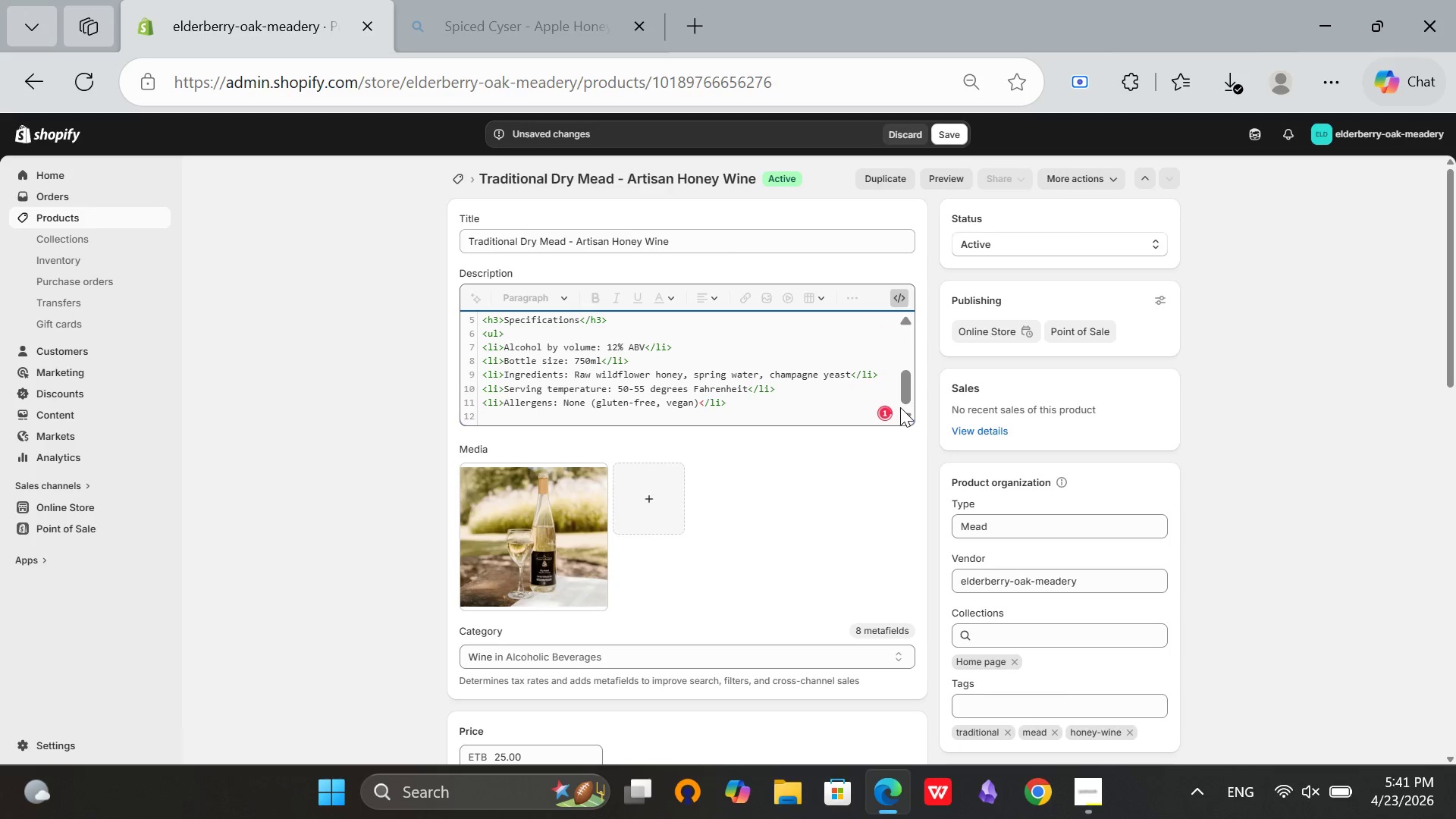 
type(</ul>)
 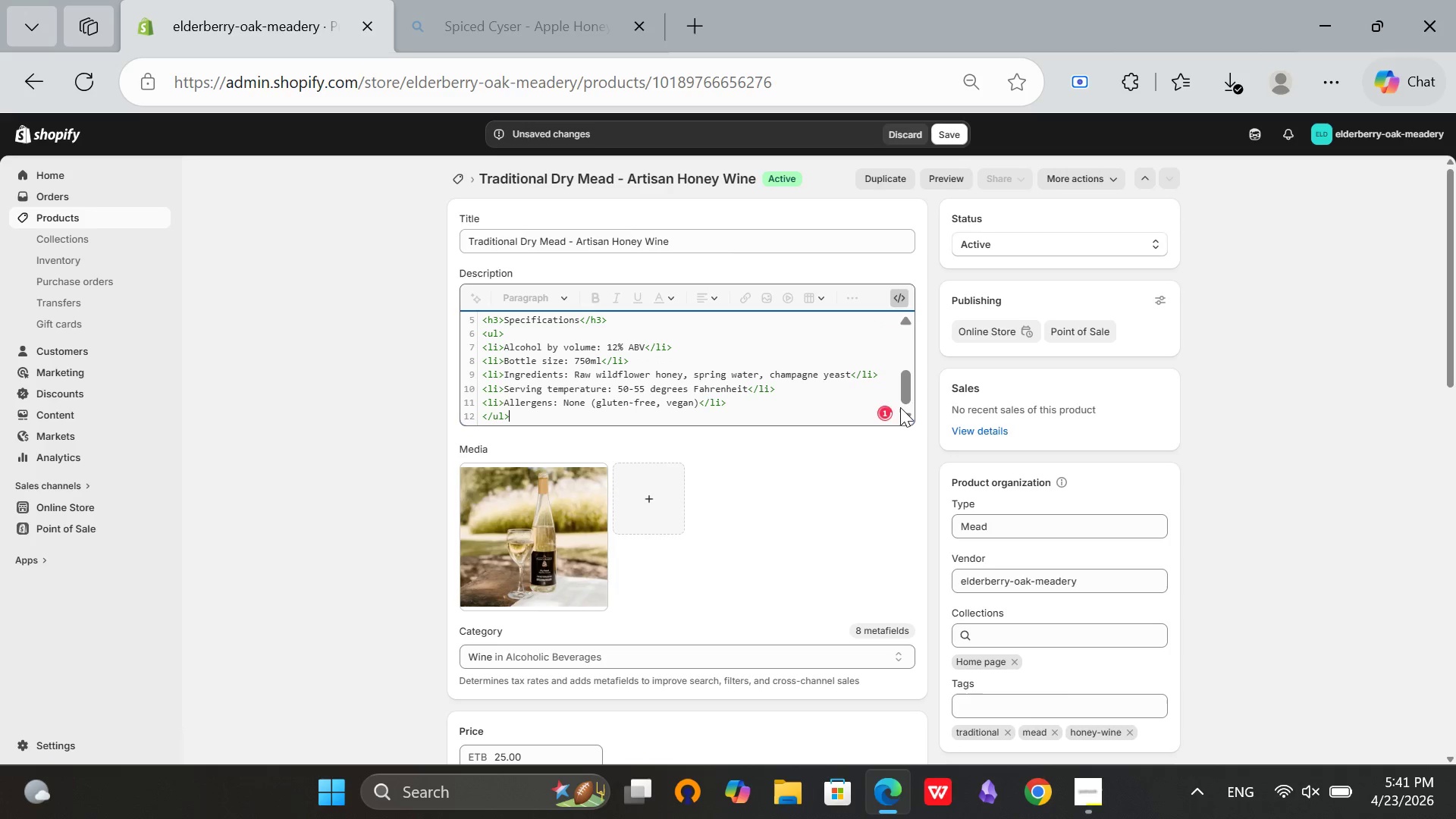 
key(Enter)
 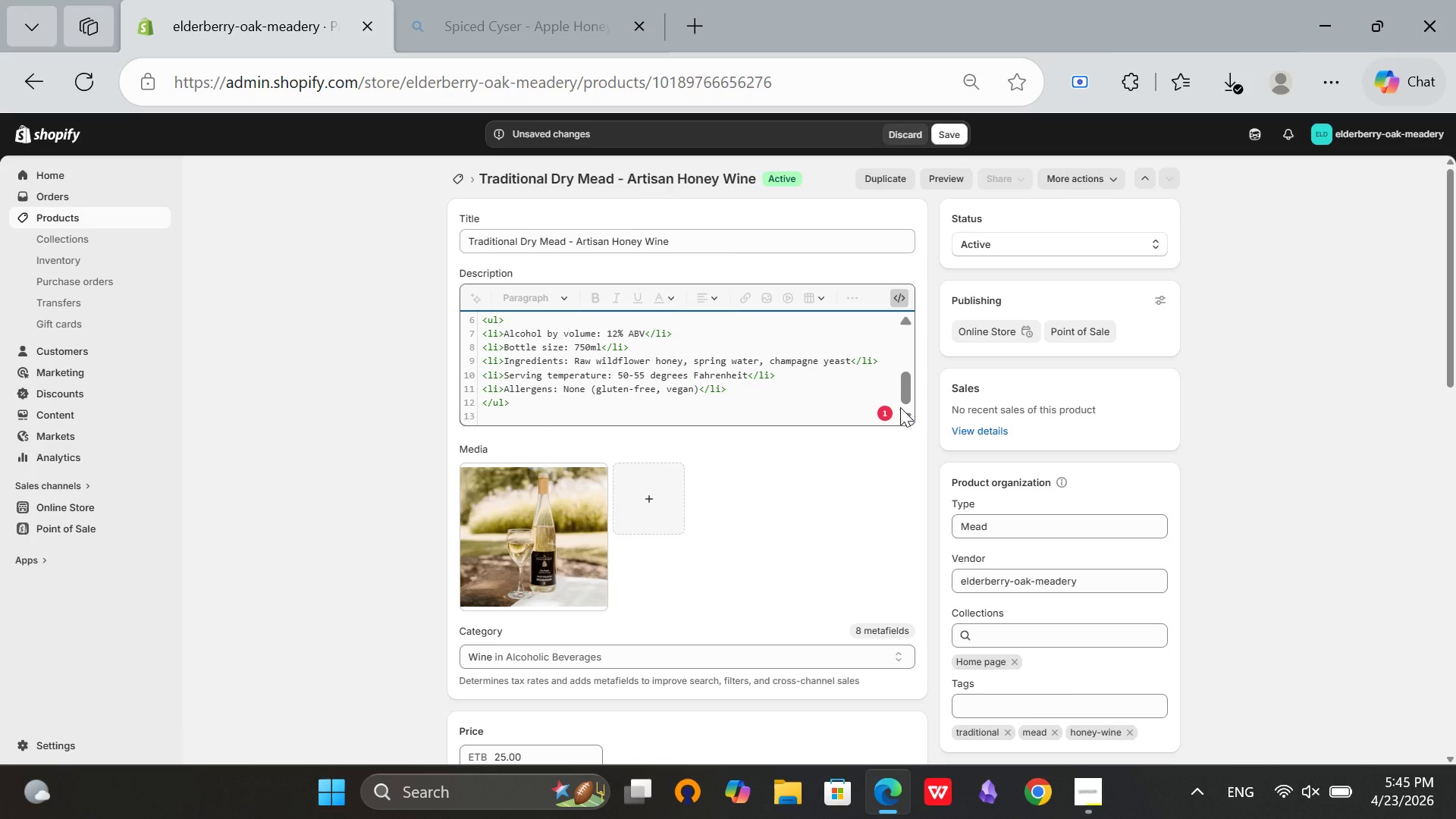 
wait(259.5)
 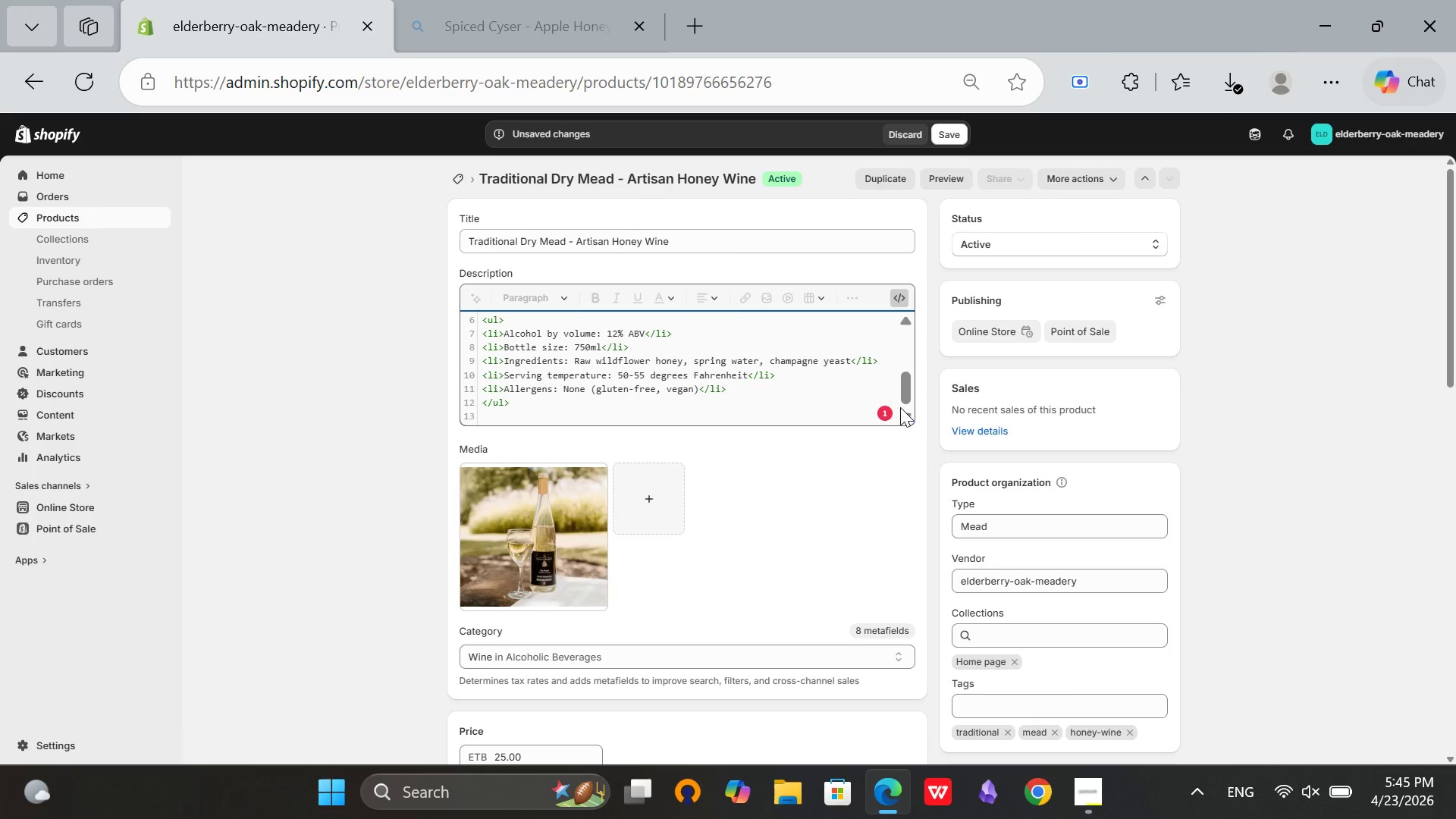 
left_click([1084, 810])